 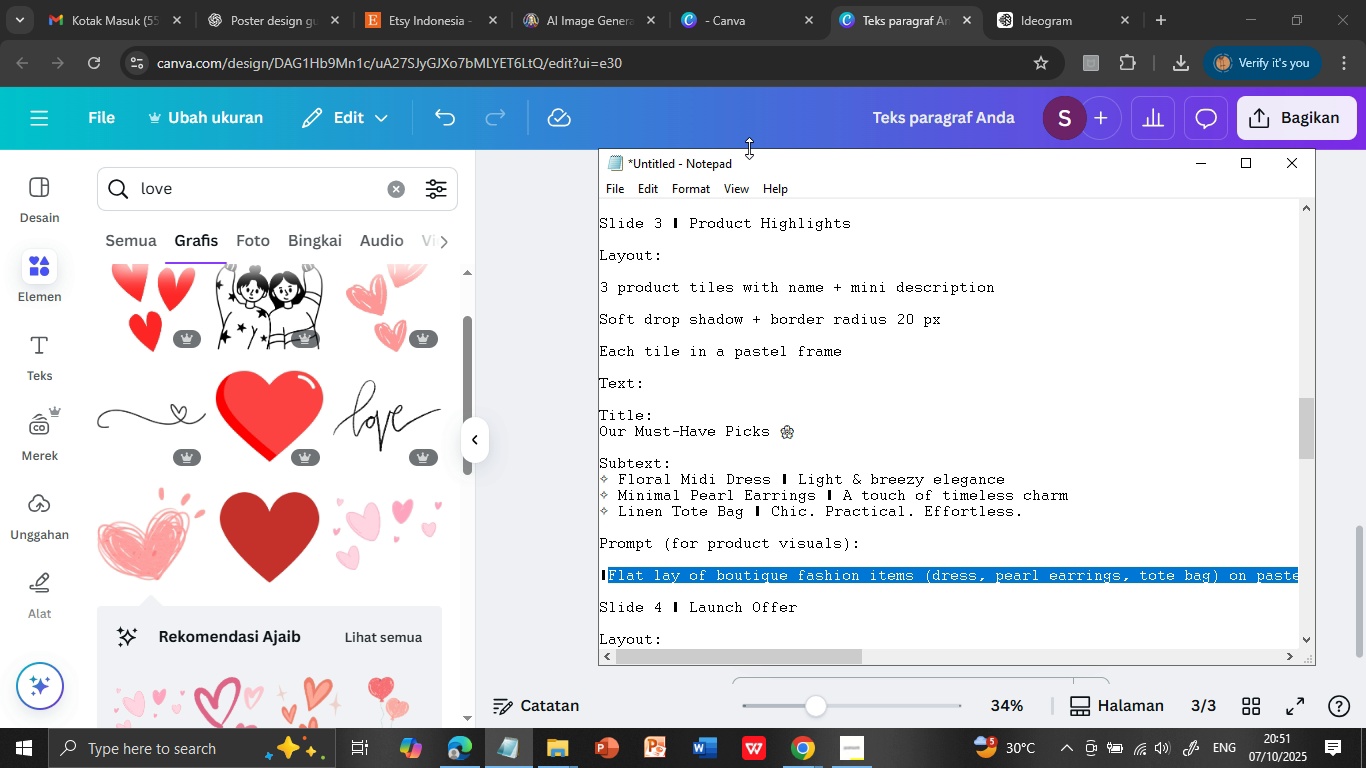 
left_click([891, 27])
 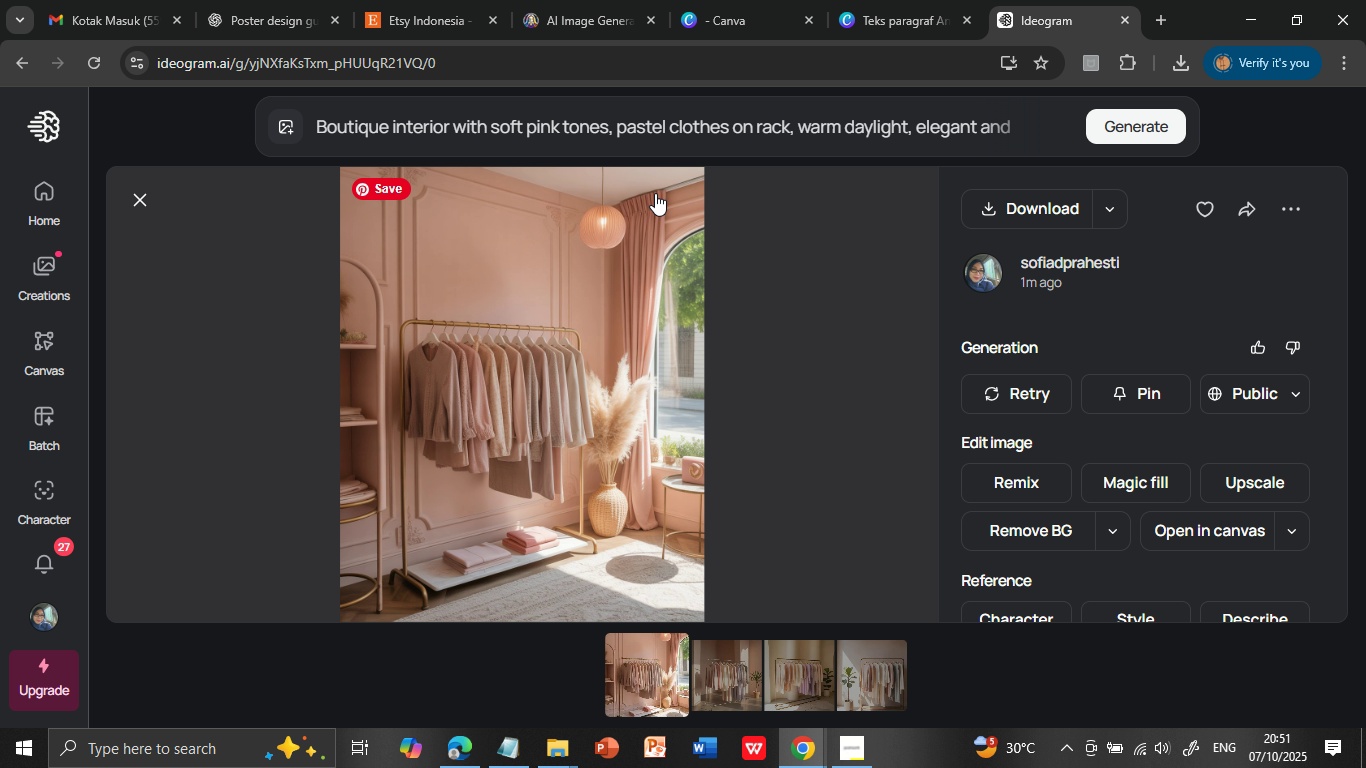 
left_click([1033, 11])
 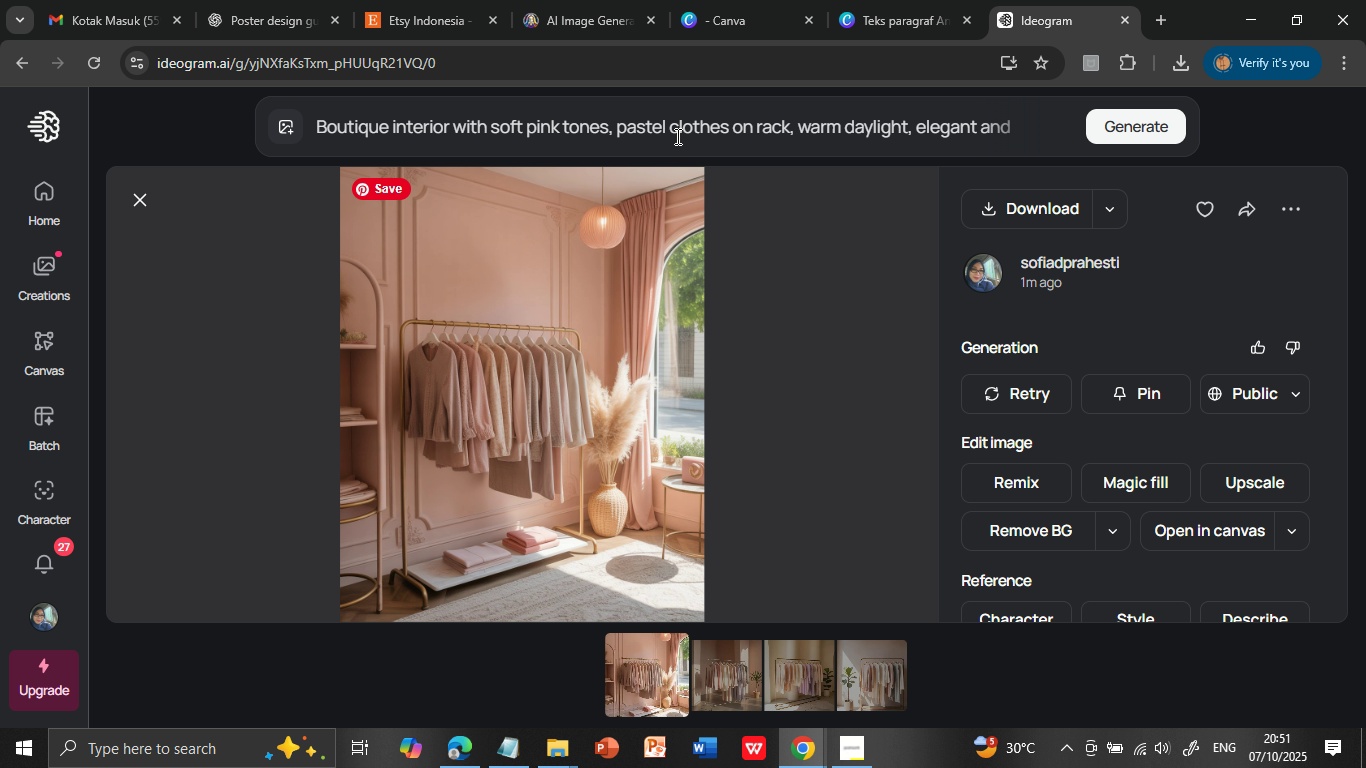 
left_click([676, 136])
 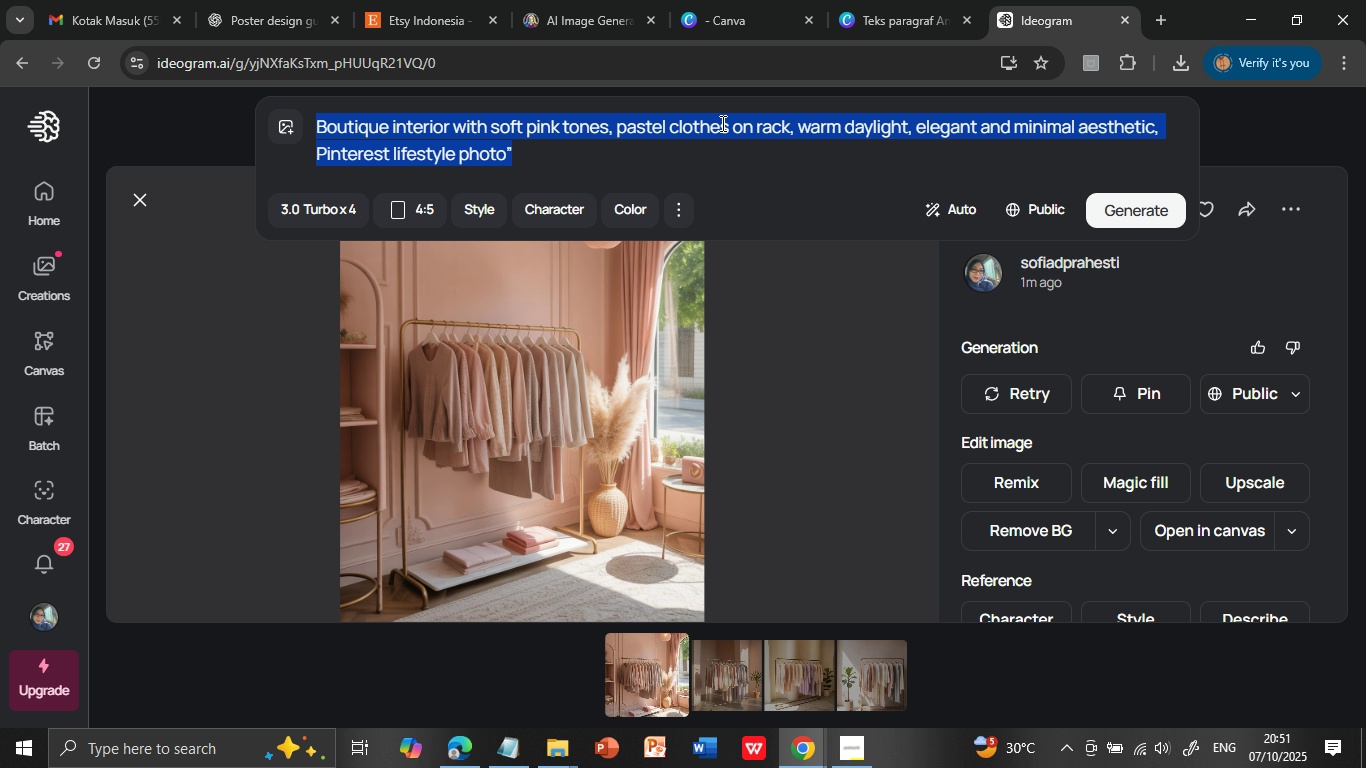 
double_click([721, 123])
 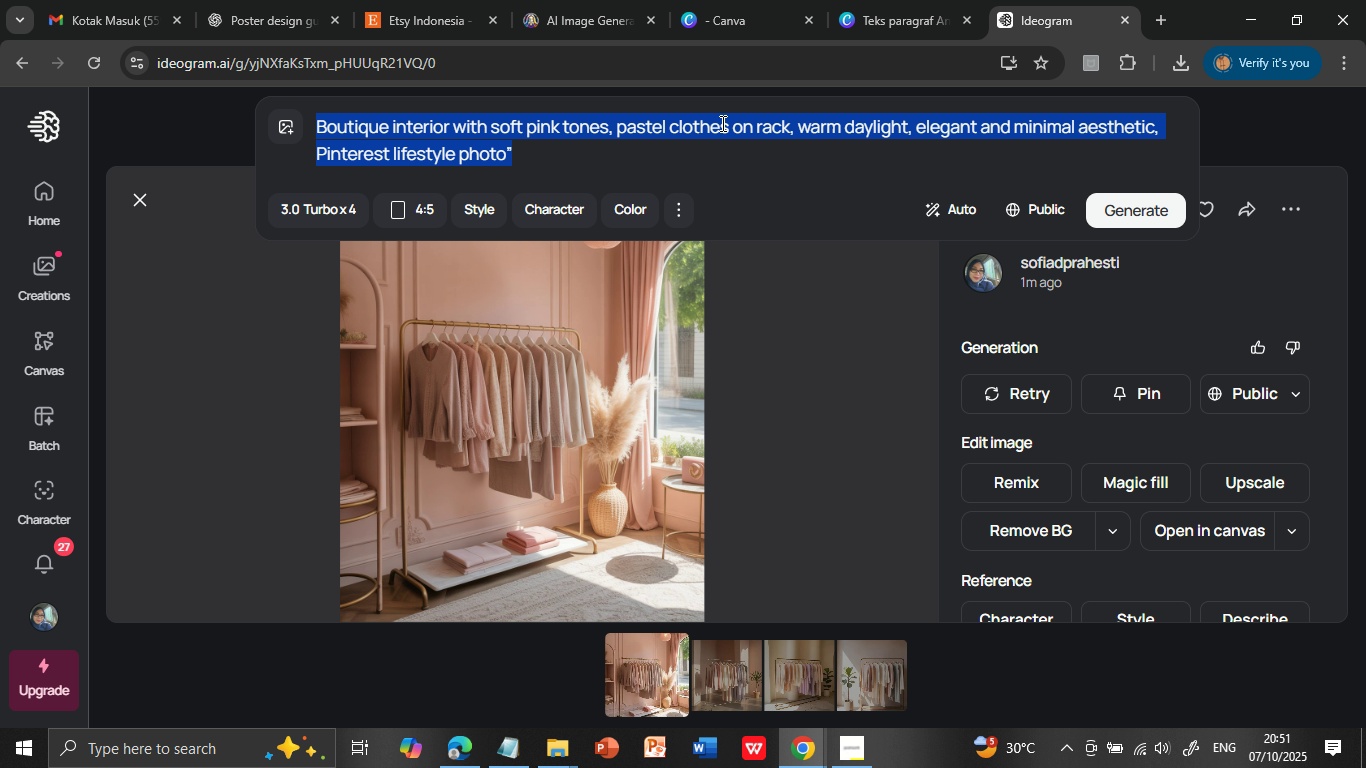 
triple_click([721, 123])